 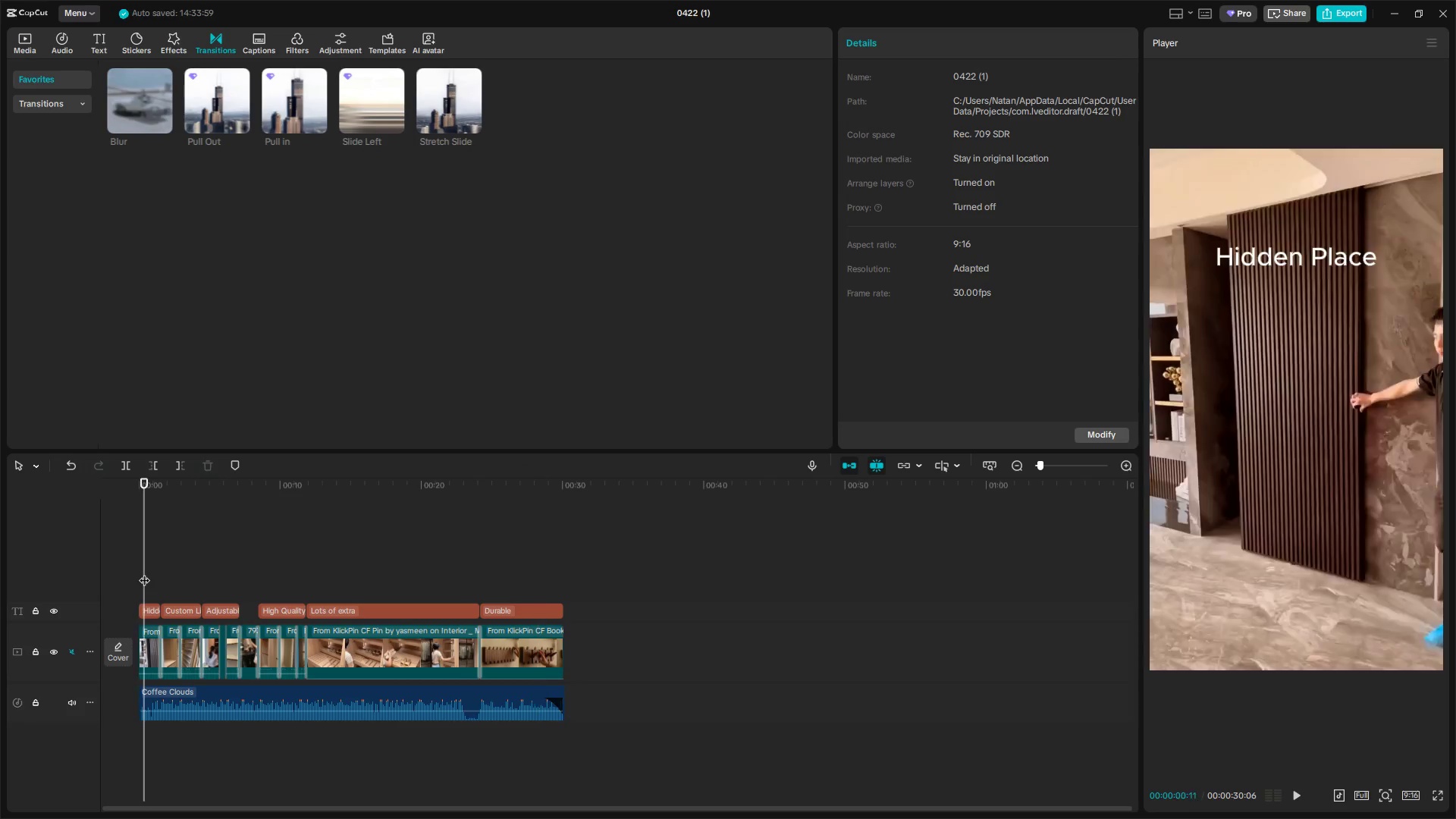 
left_click_drag(start_coordinate=[144, 573], to_coordinate=[117, 571])
 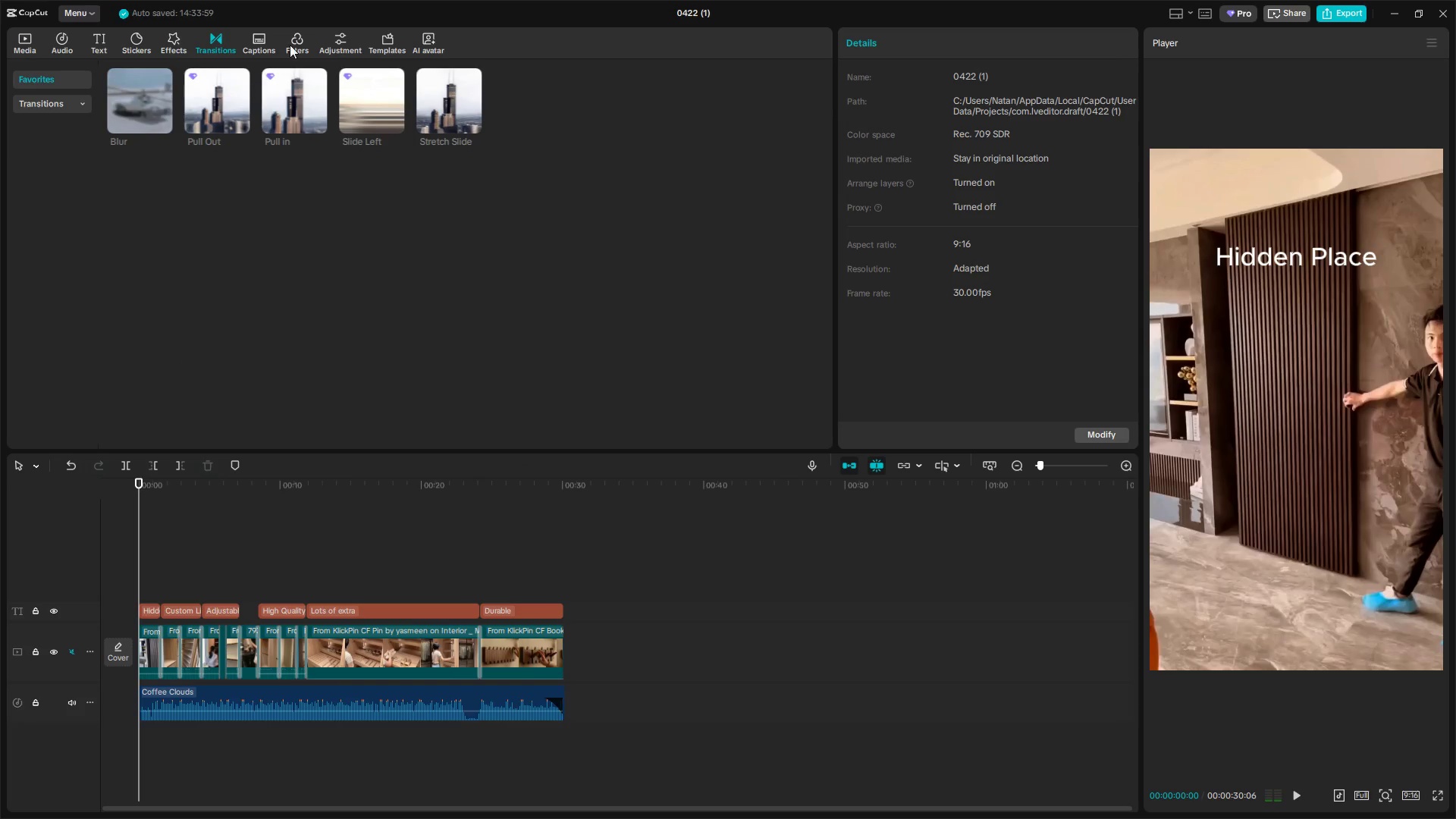 
left_click_drag(start_coordinate=[304, 30], to_coordinate=[300, 35])
 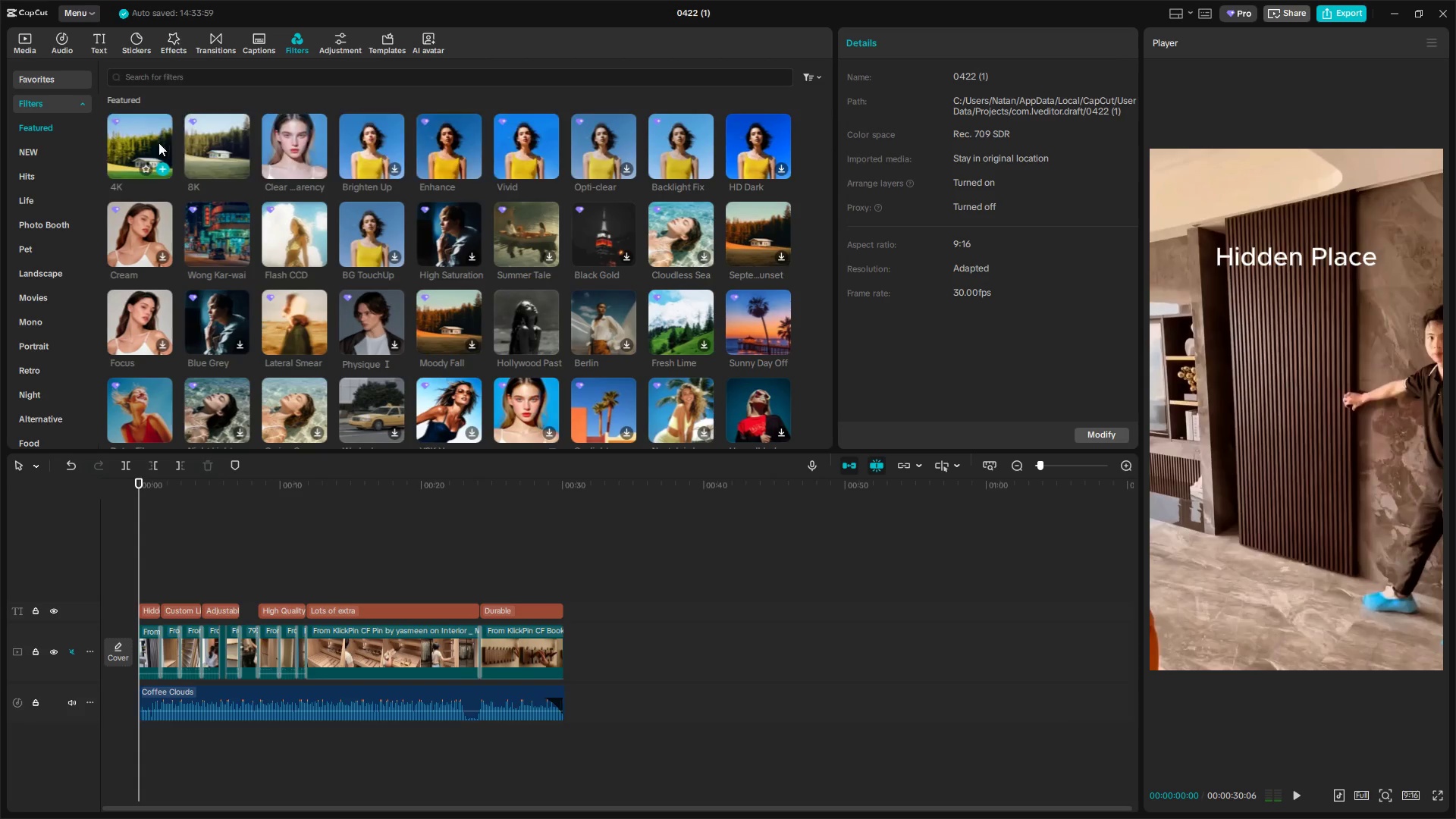 
left_click([184, 81])
 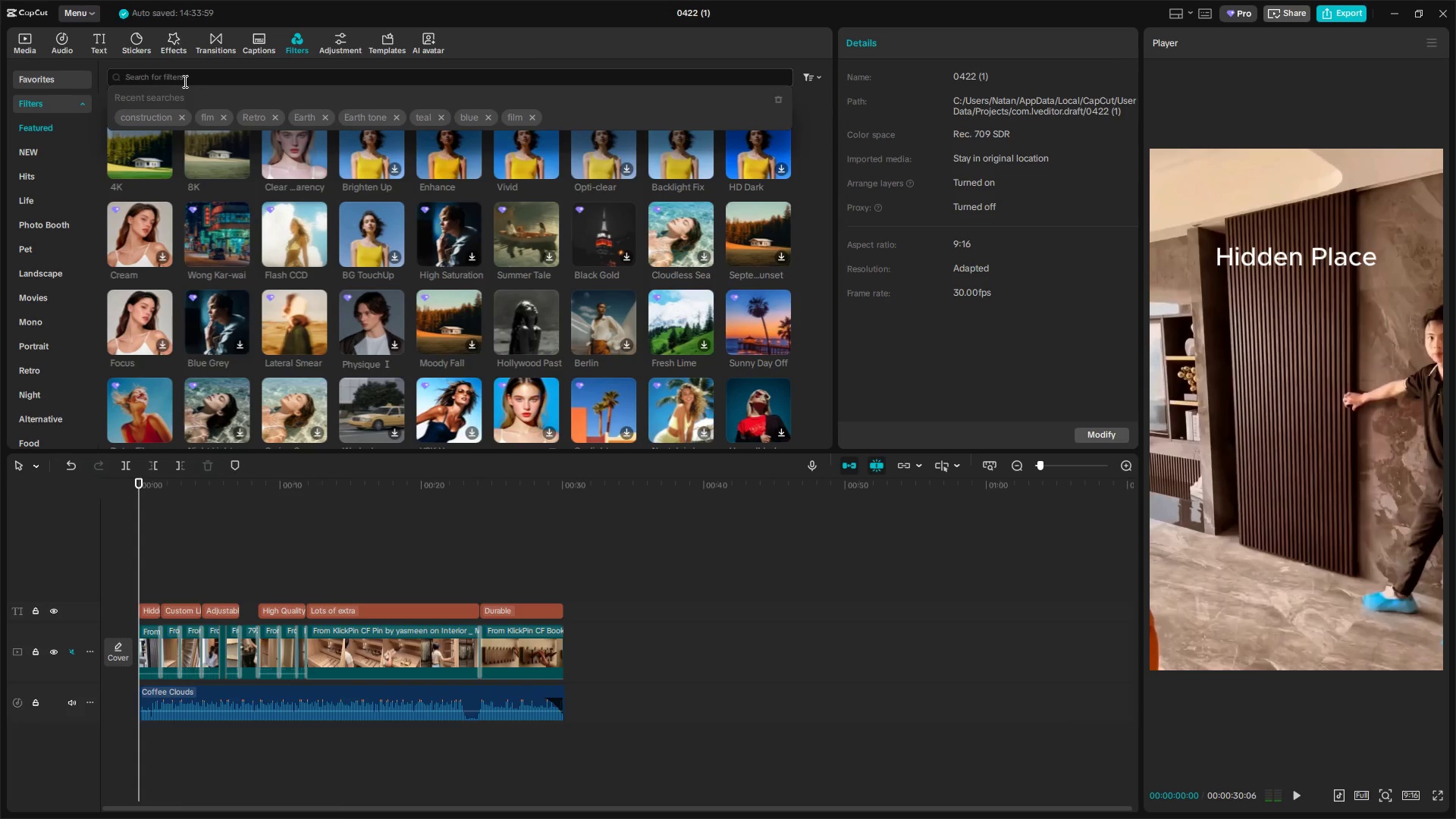 
type(warm)
 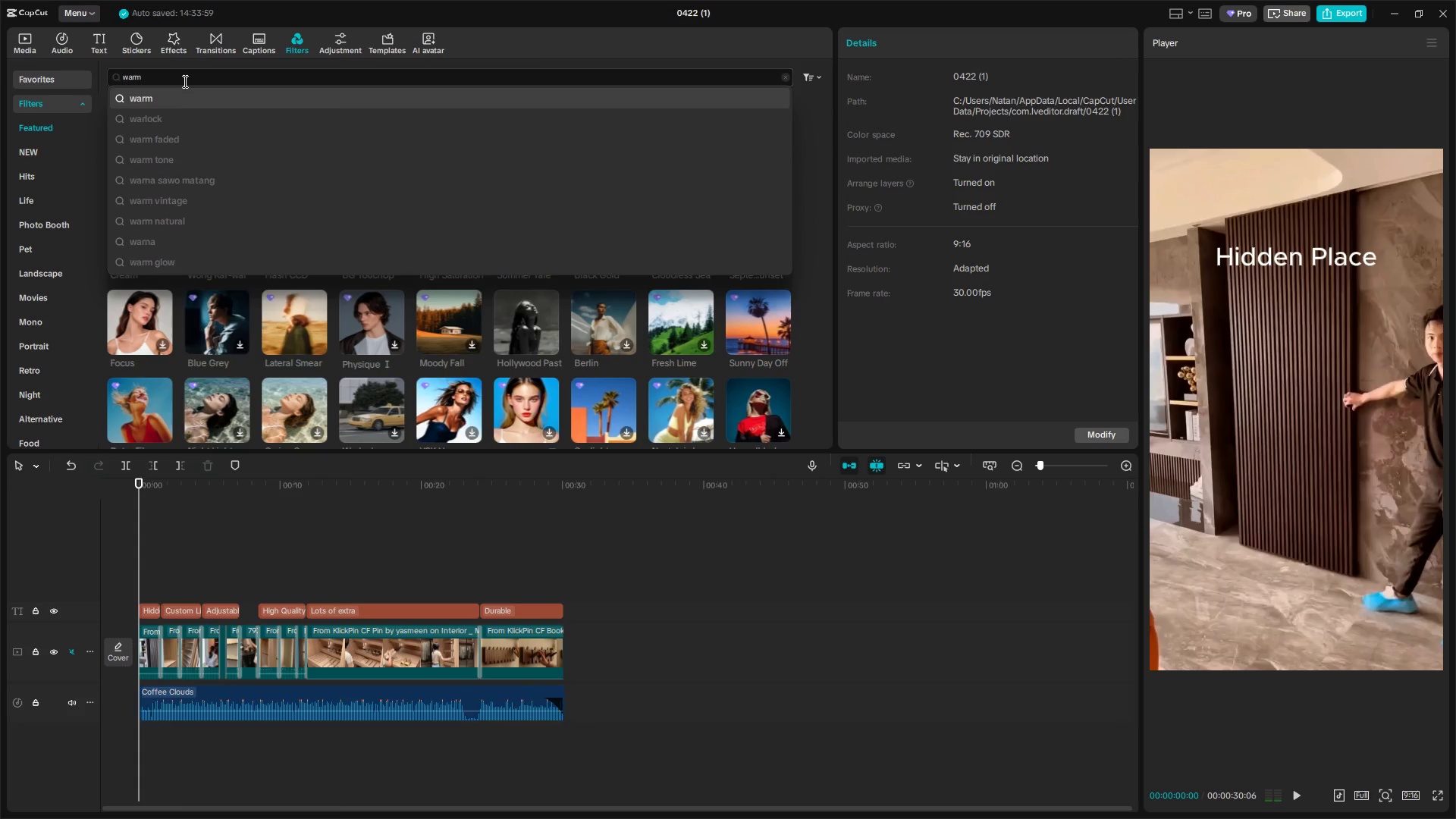 
key(Enter)
 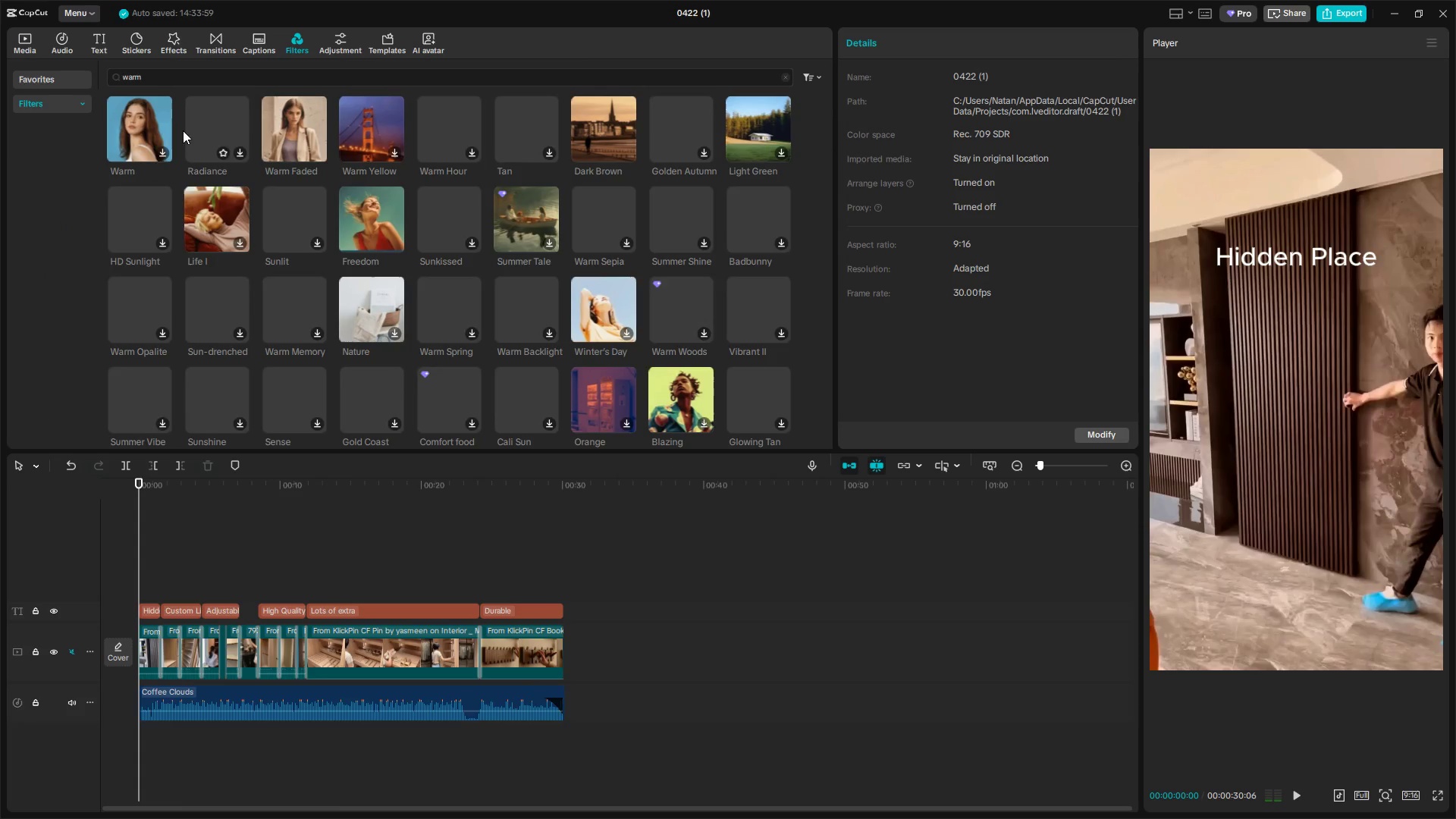 
left_click([142, 130])
 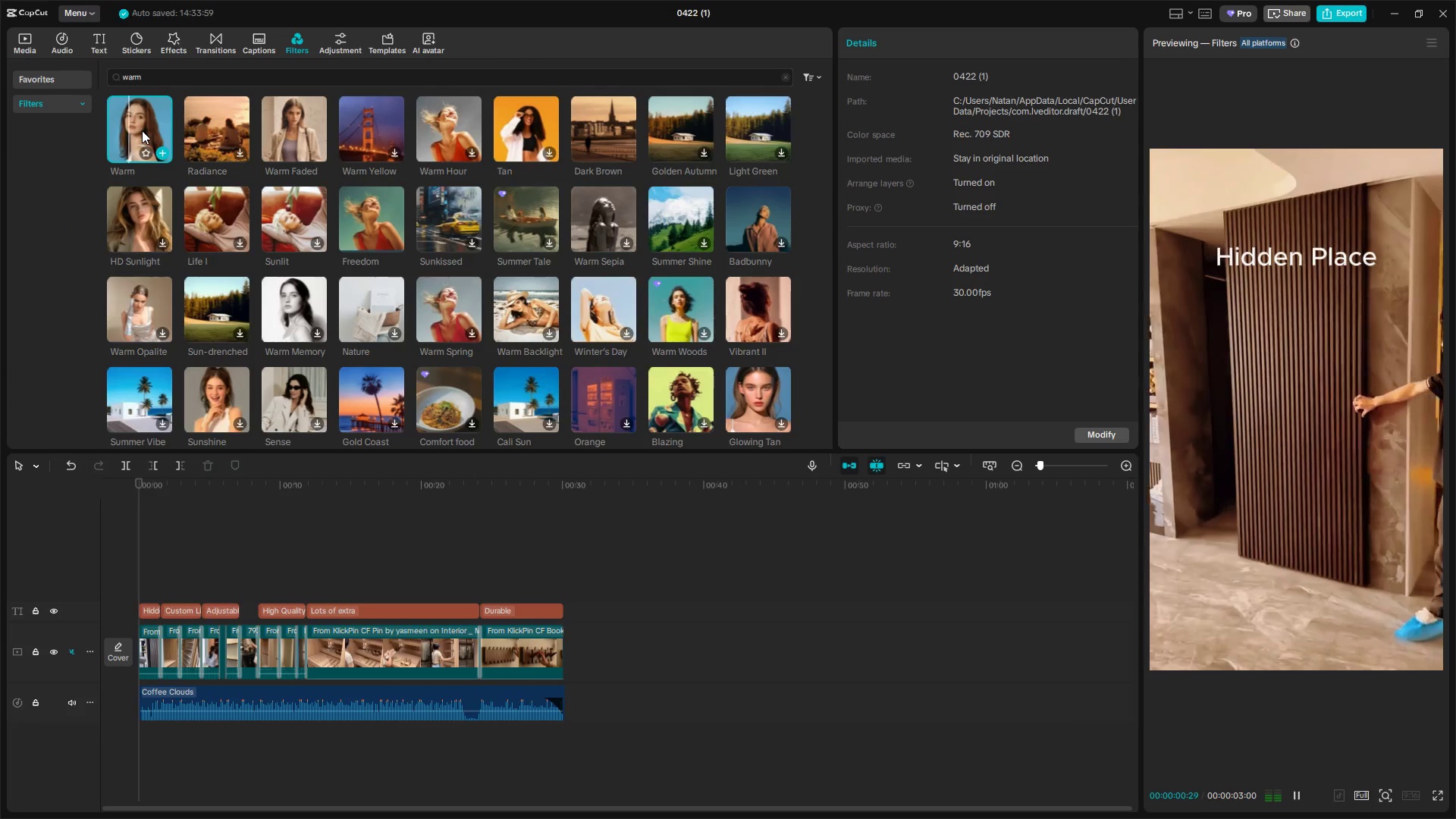 
left_click([221, 130])
 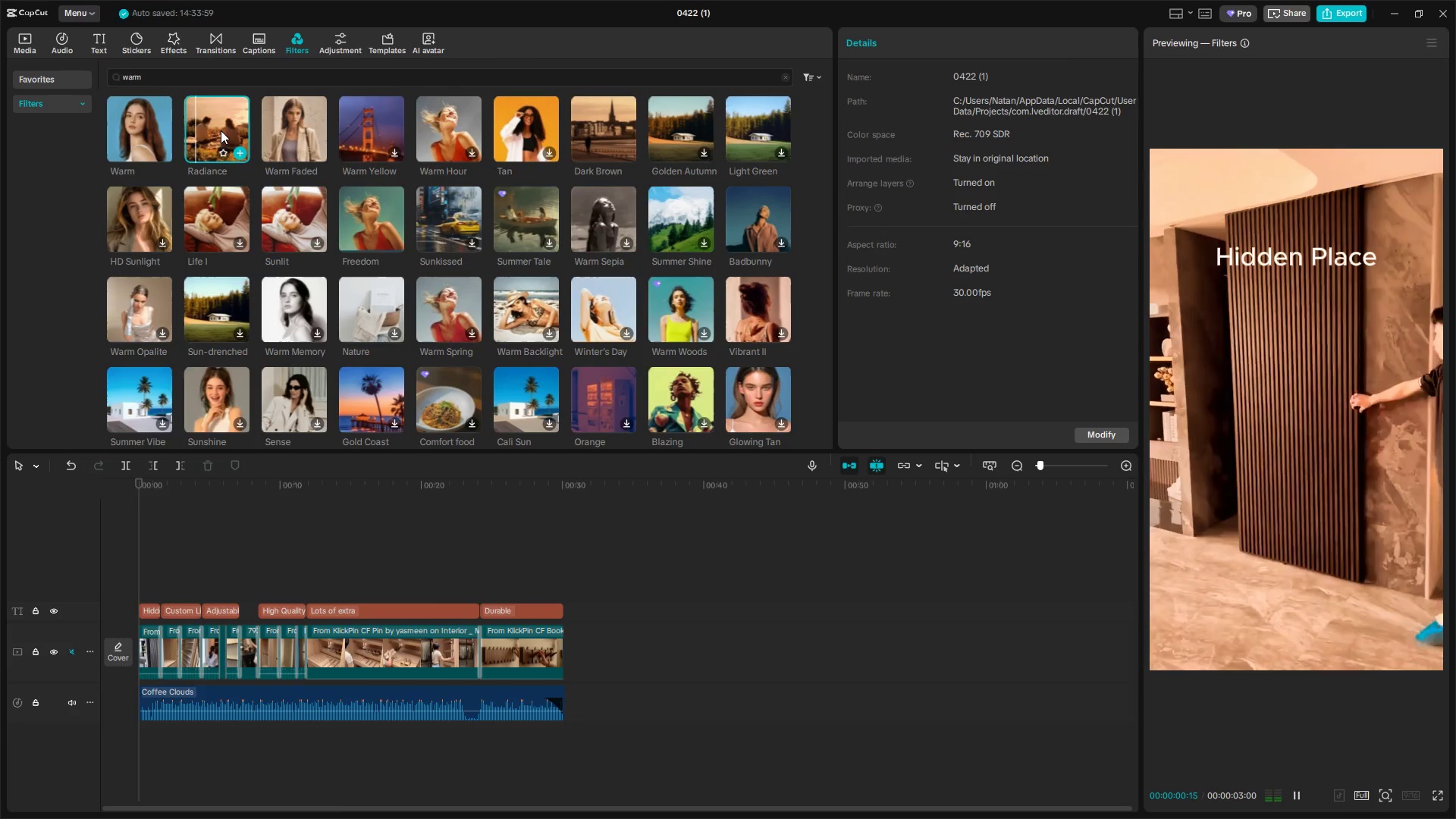 
left_click([295, 136])
 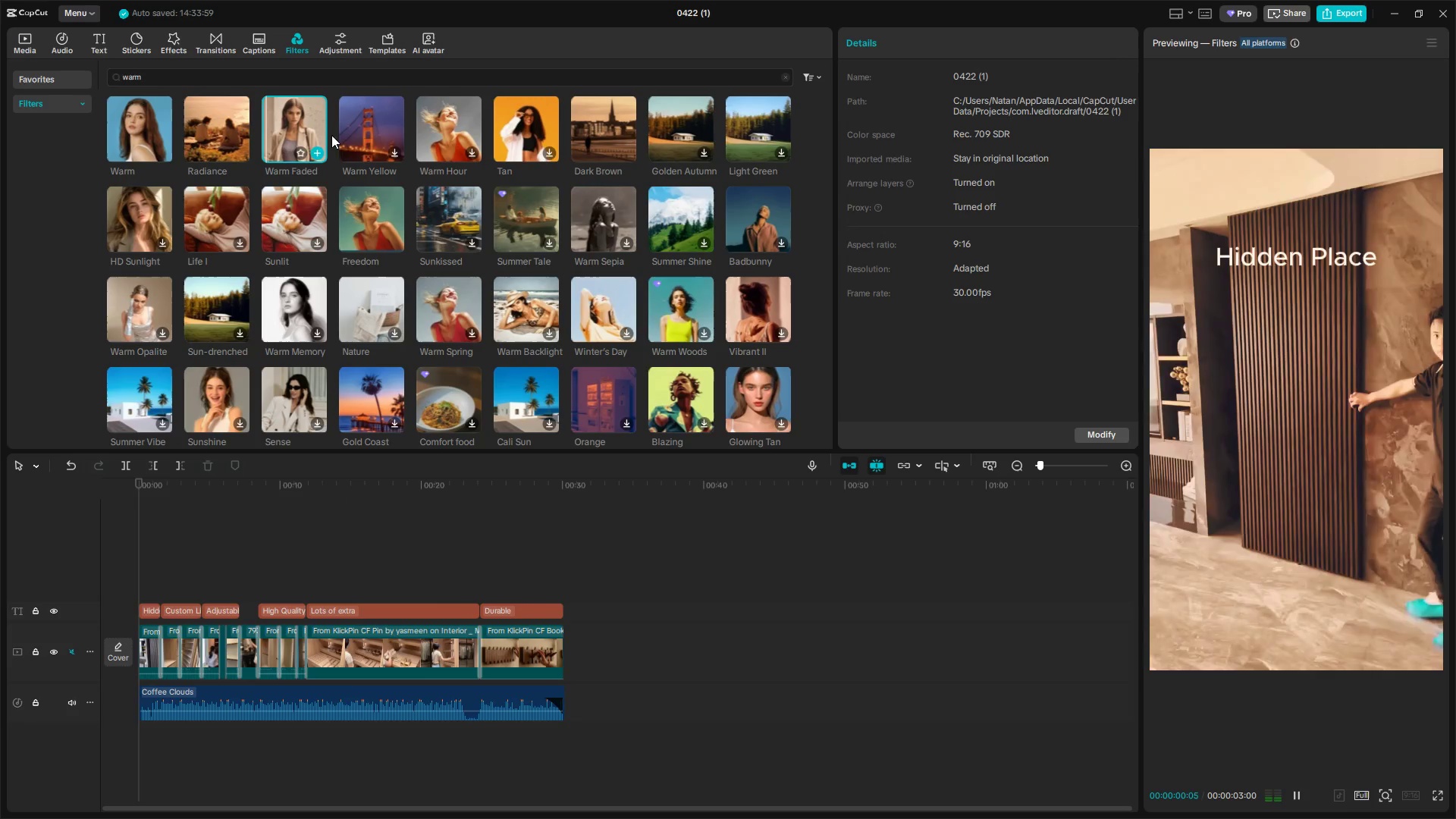 
left_click([375, 133])
 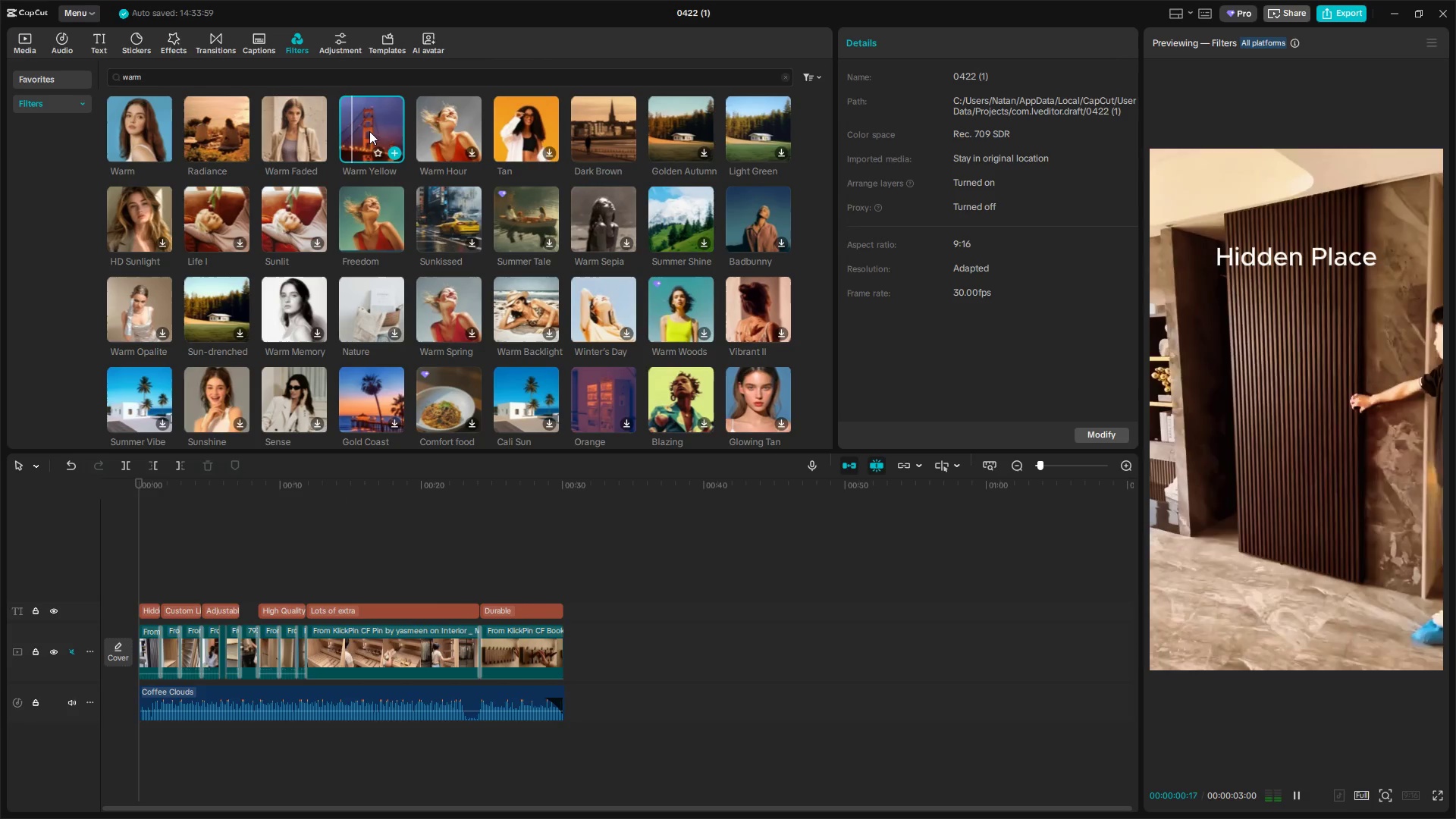 
left_click([439, 128])
 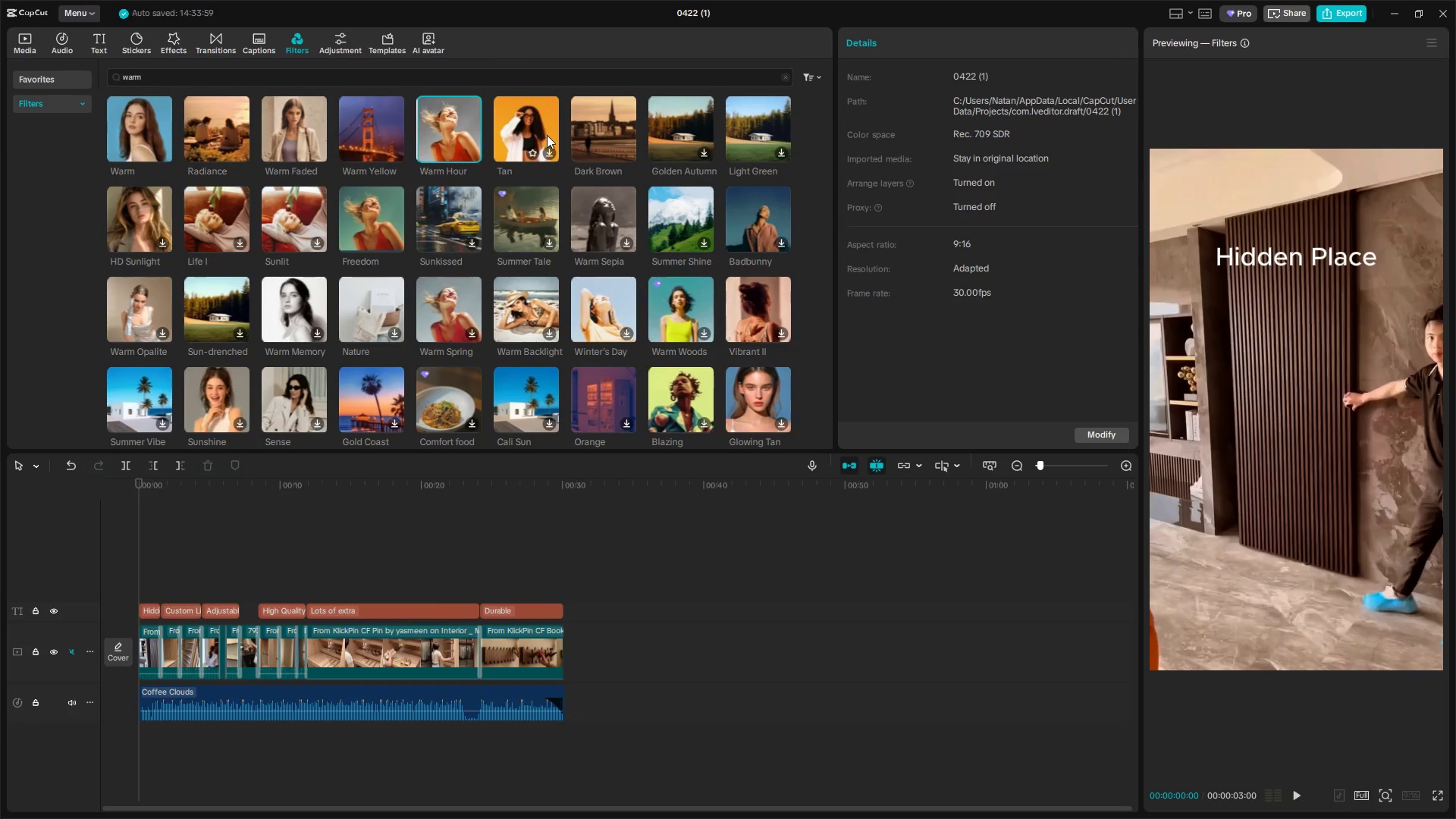 
left_click([549, 134])
 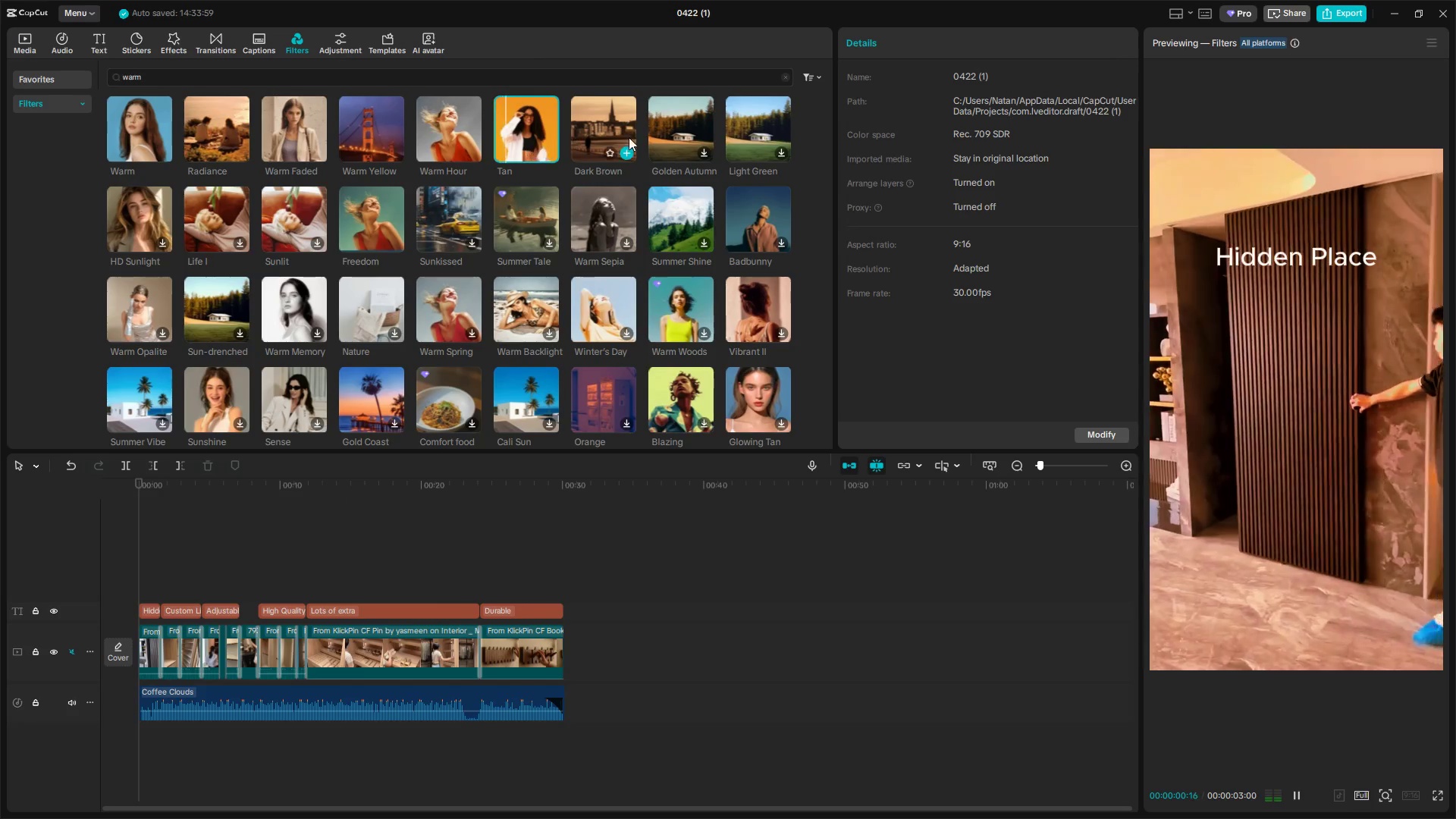 
left_click([612, 127])
 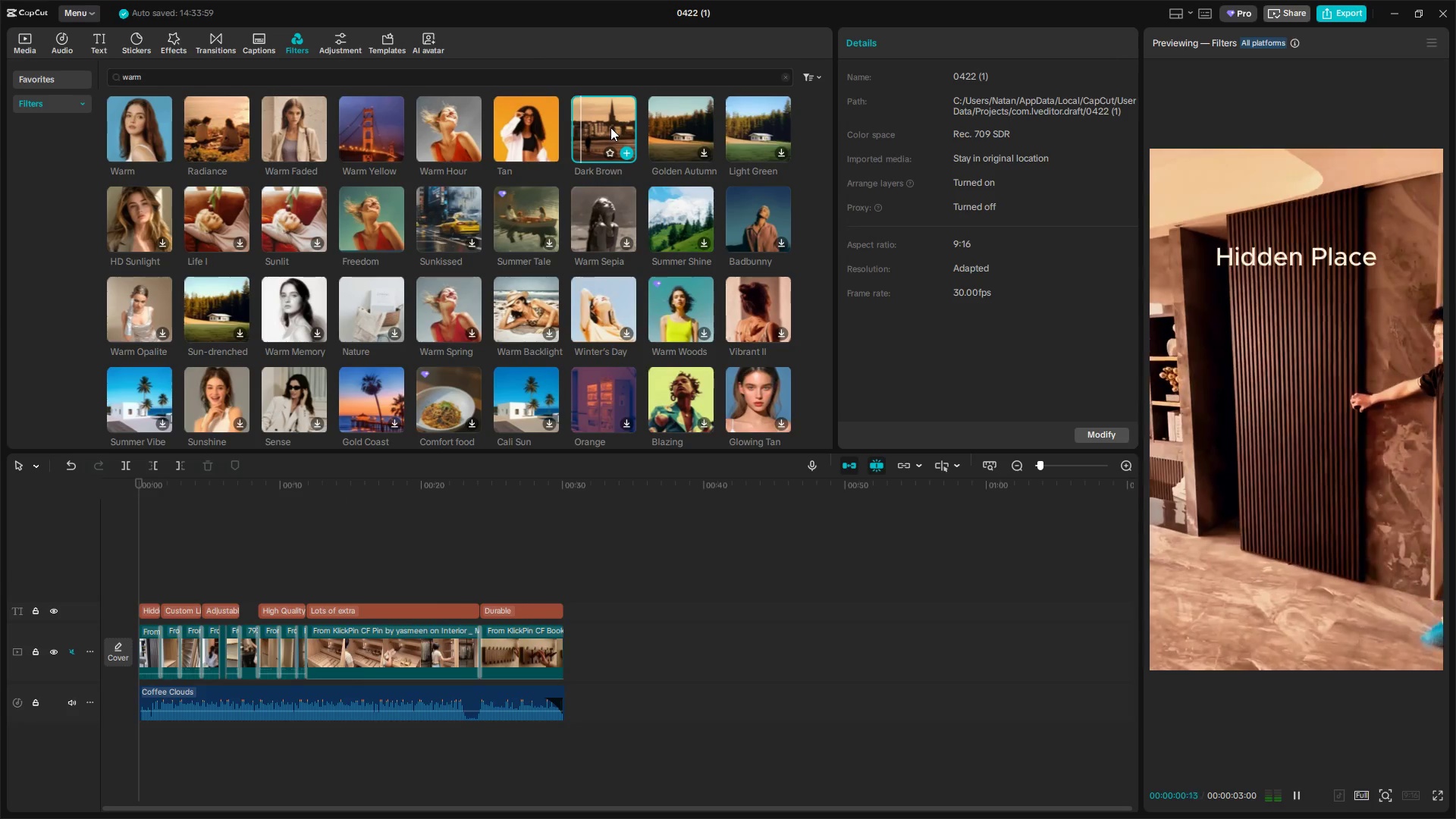 
left_click([672, 127])
 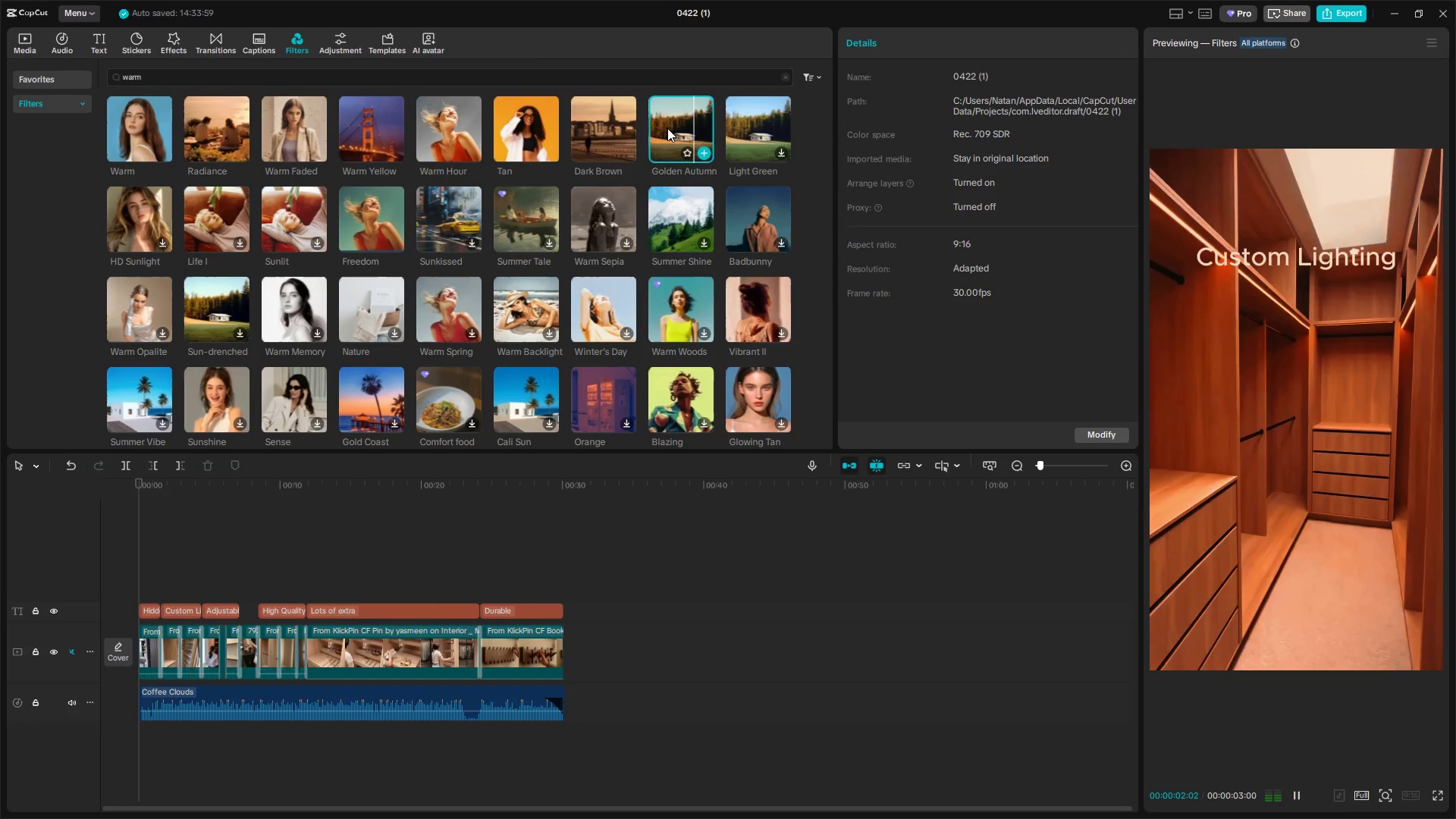 
left_click([519, 219])
 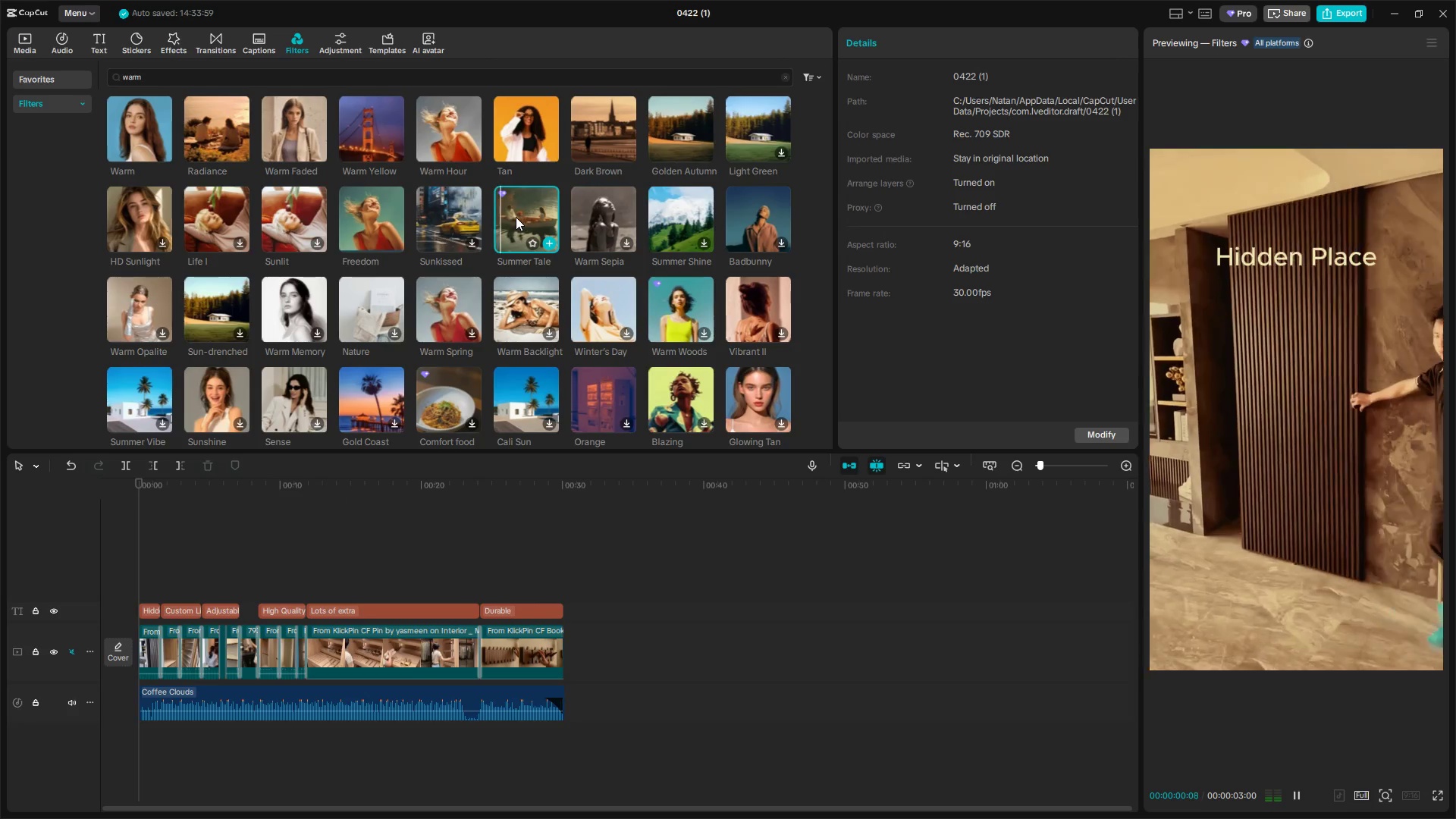 
left_click([457, 211])
 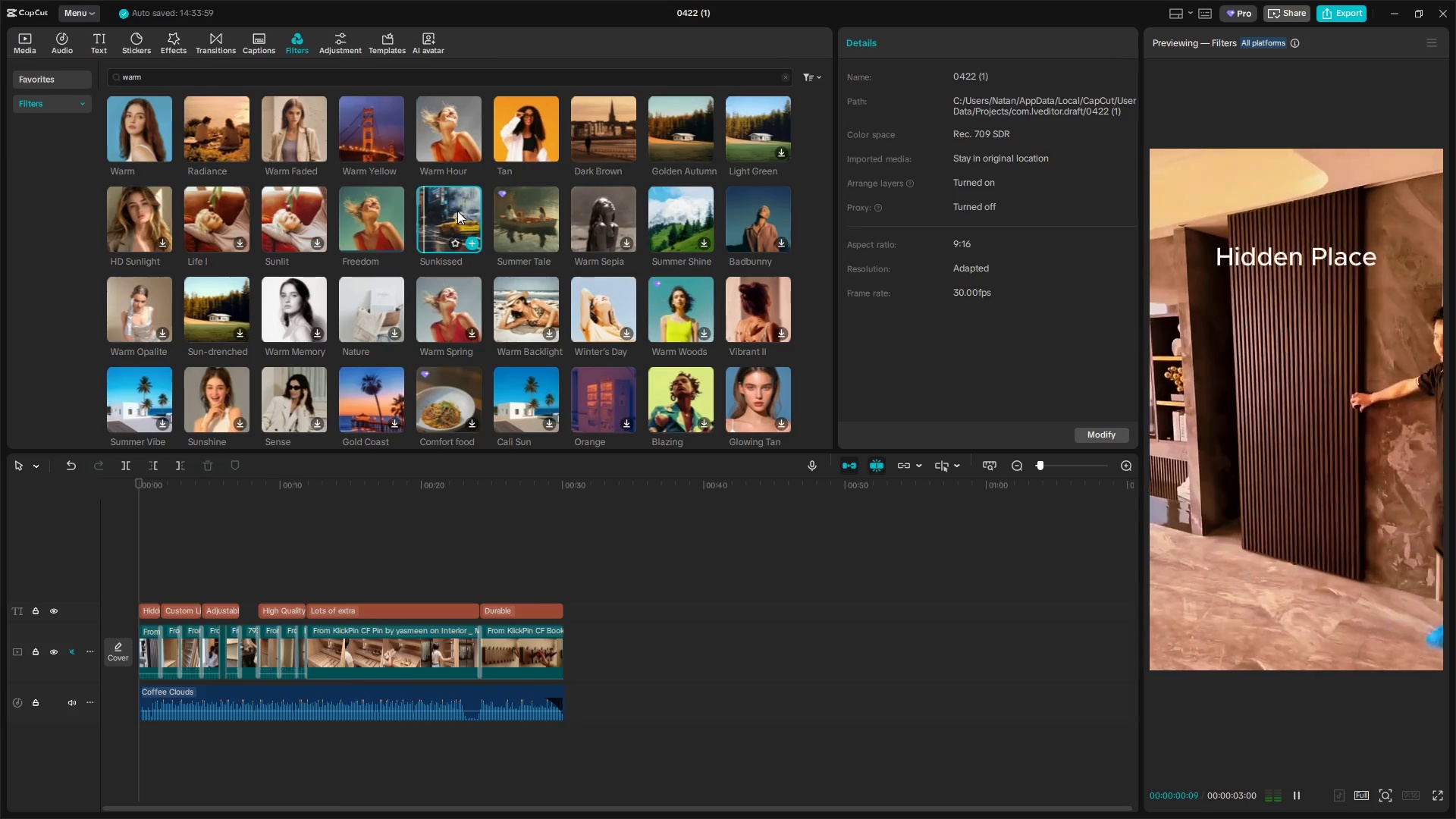 
left_click([353, 205])
 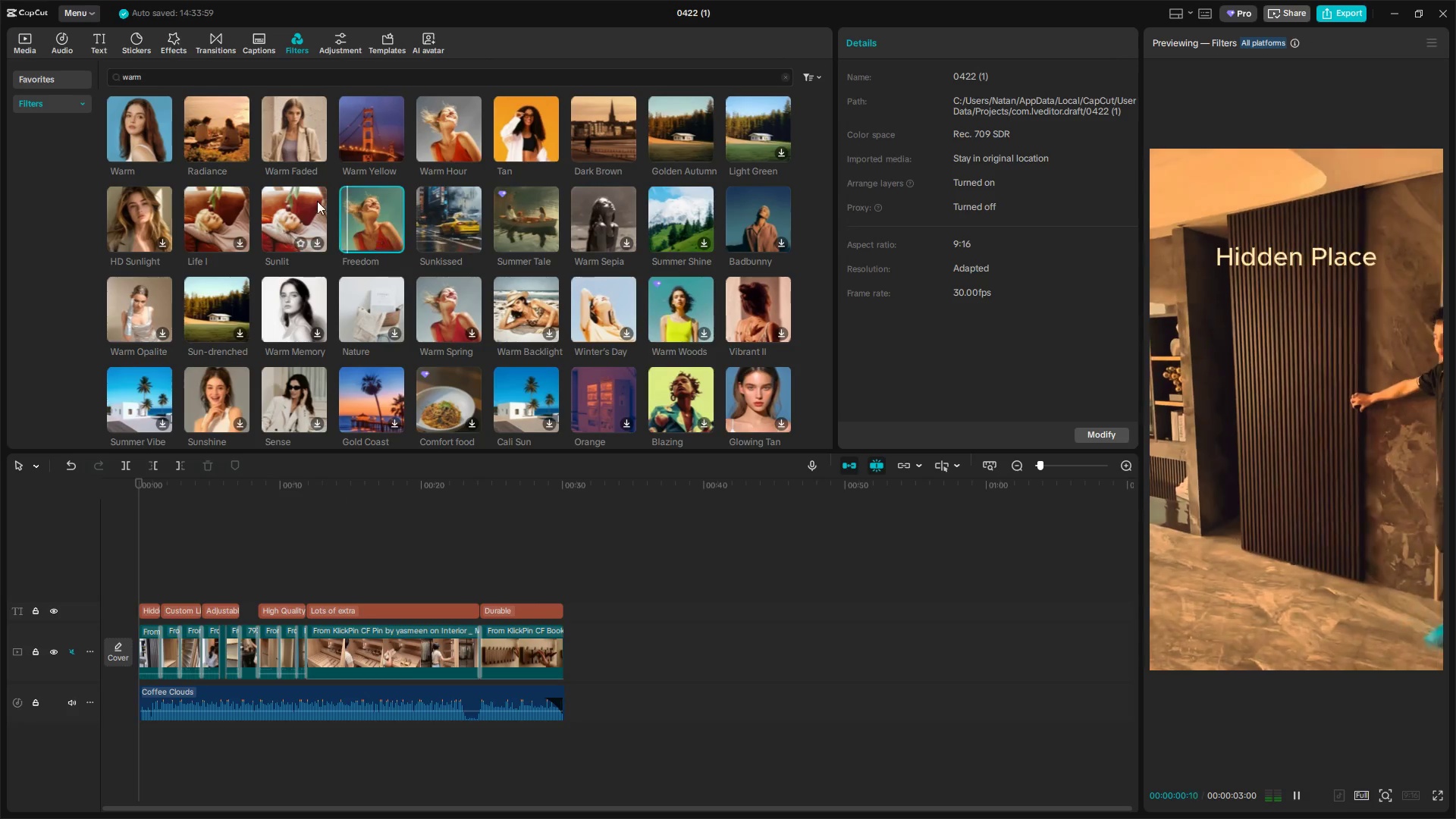 
left_click([312, 200])
 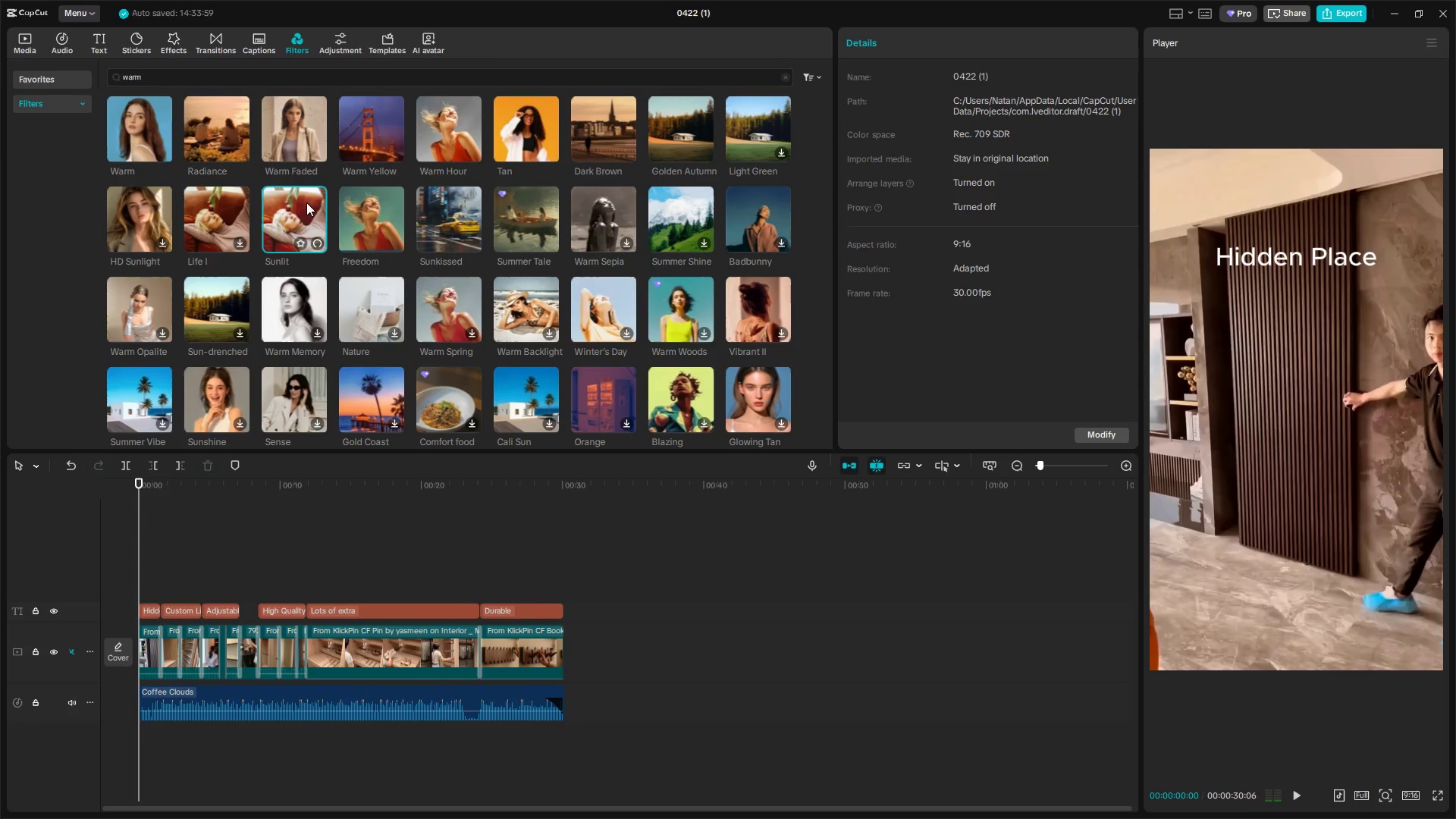 
mouse_move([260, 205])